 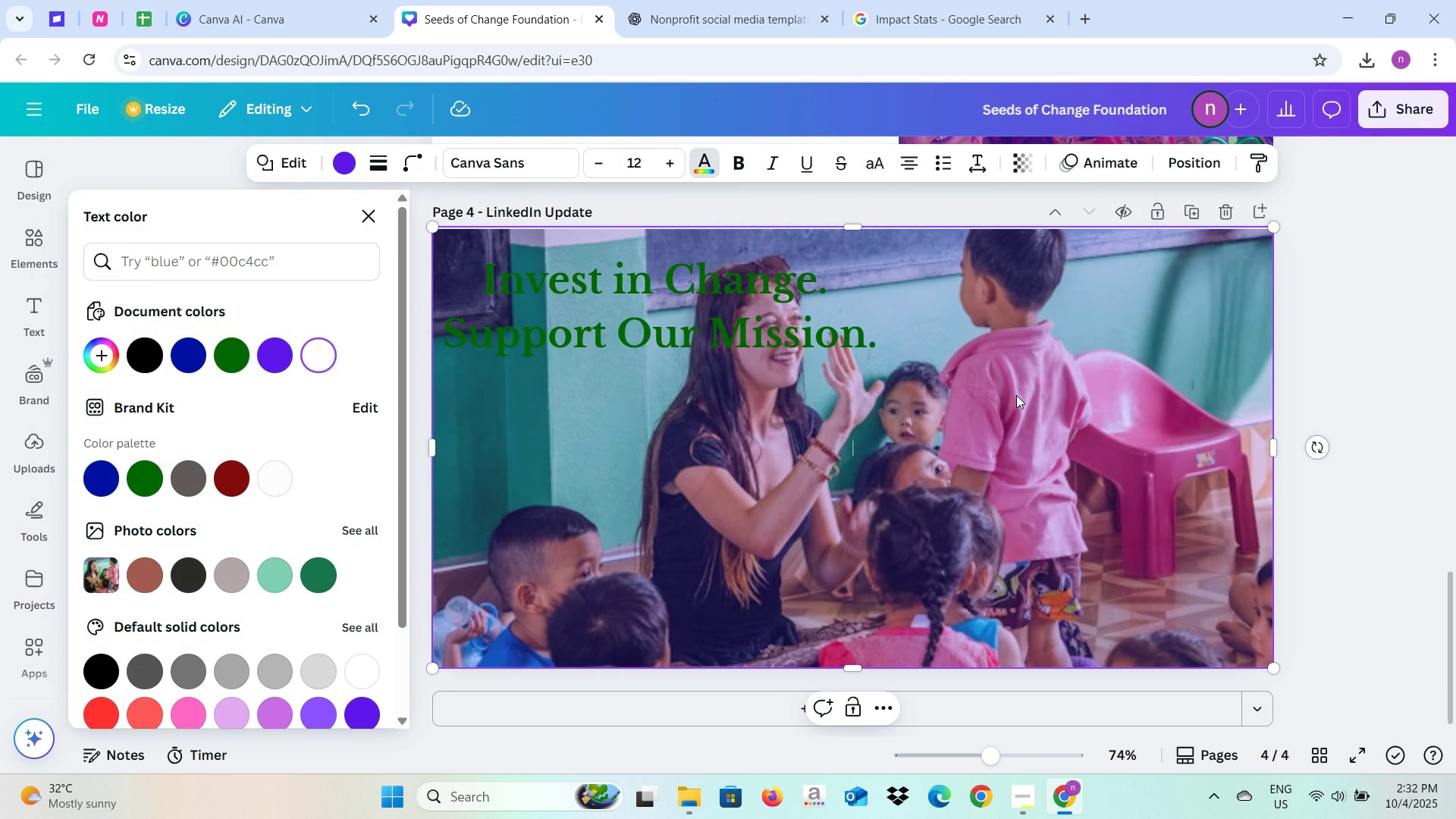 
left_click([1016, 395])
 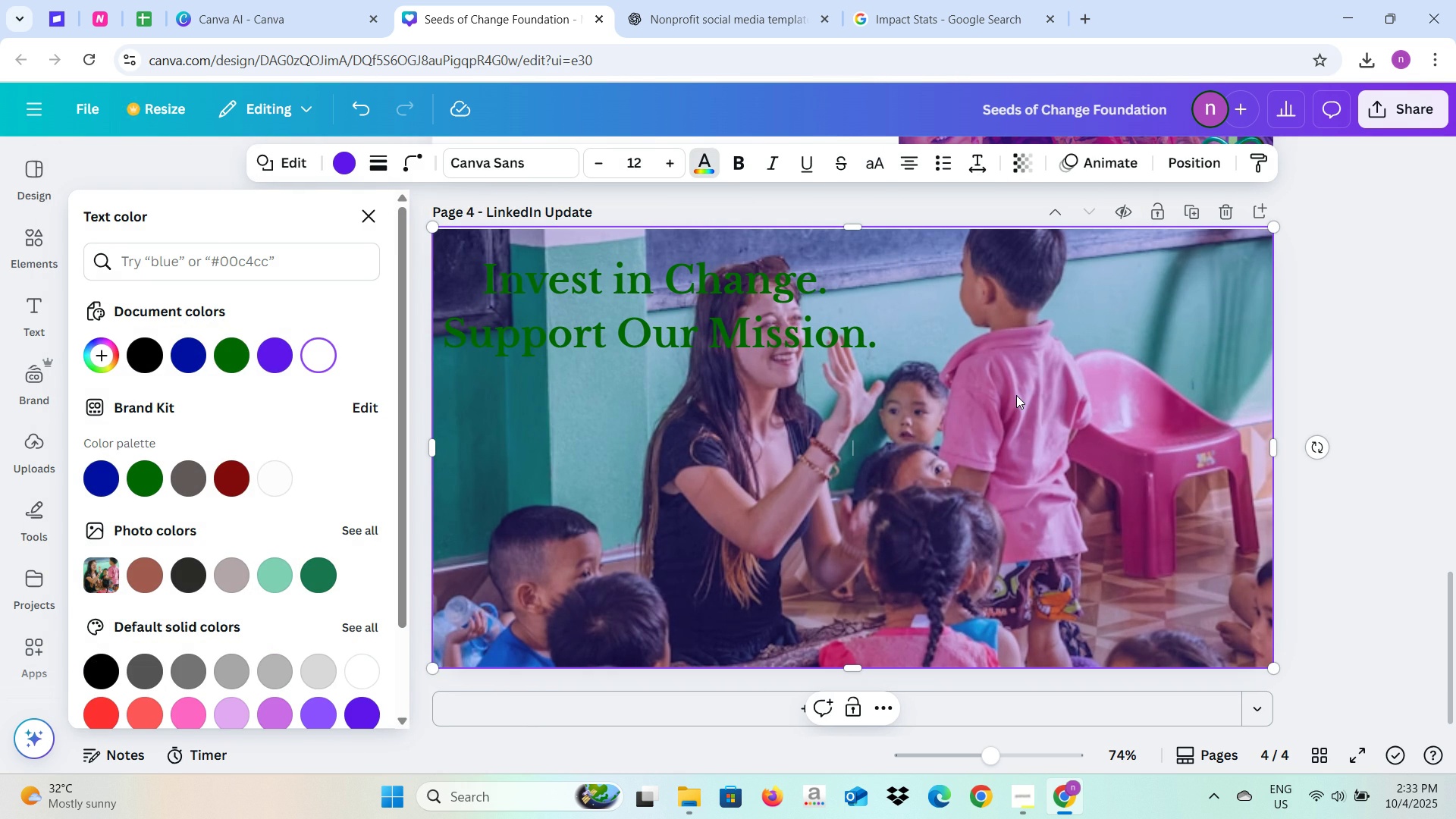 
key(Backspace)
 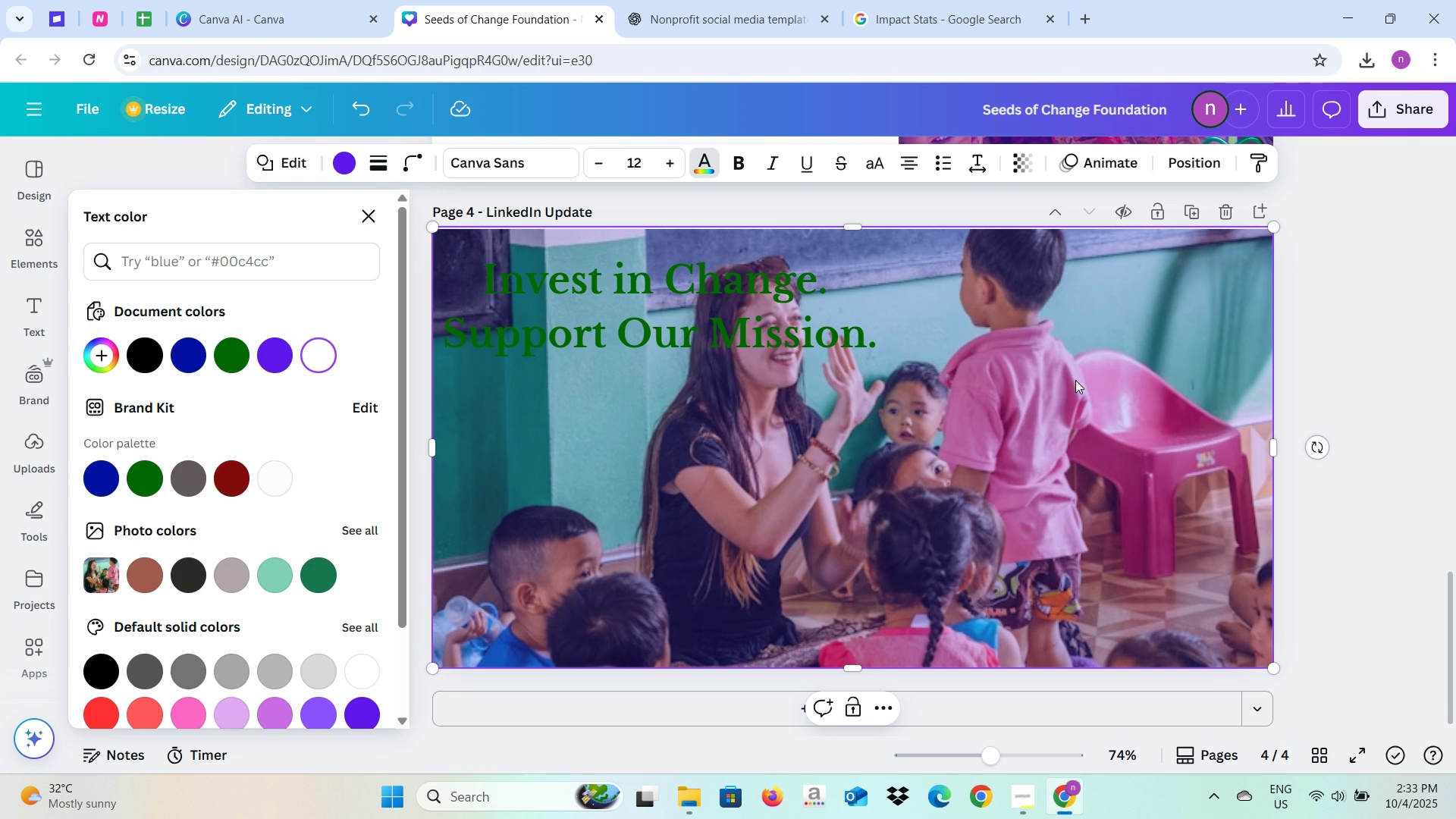 
left_click([1075, 380])
 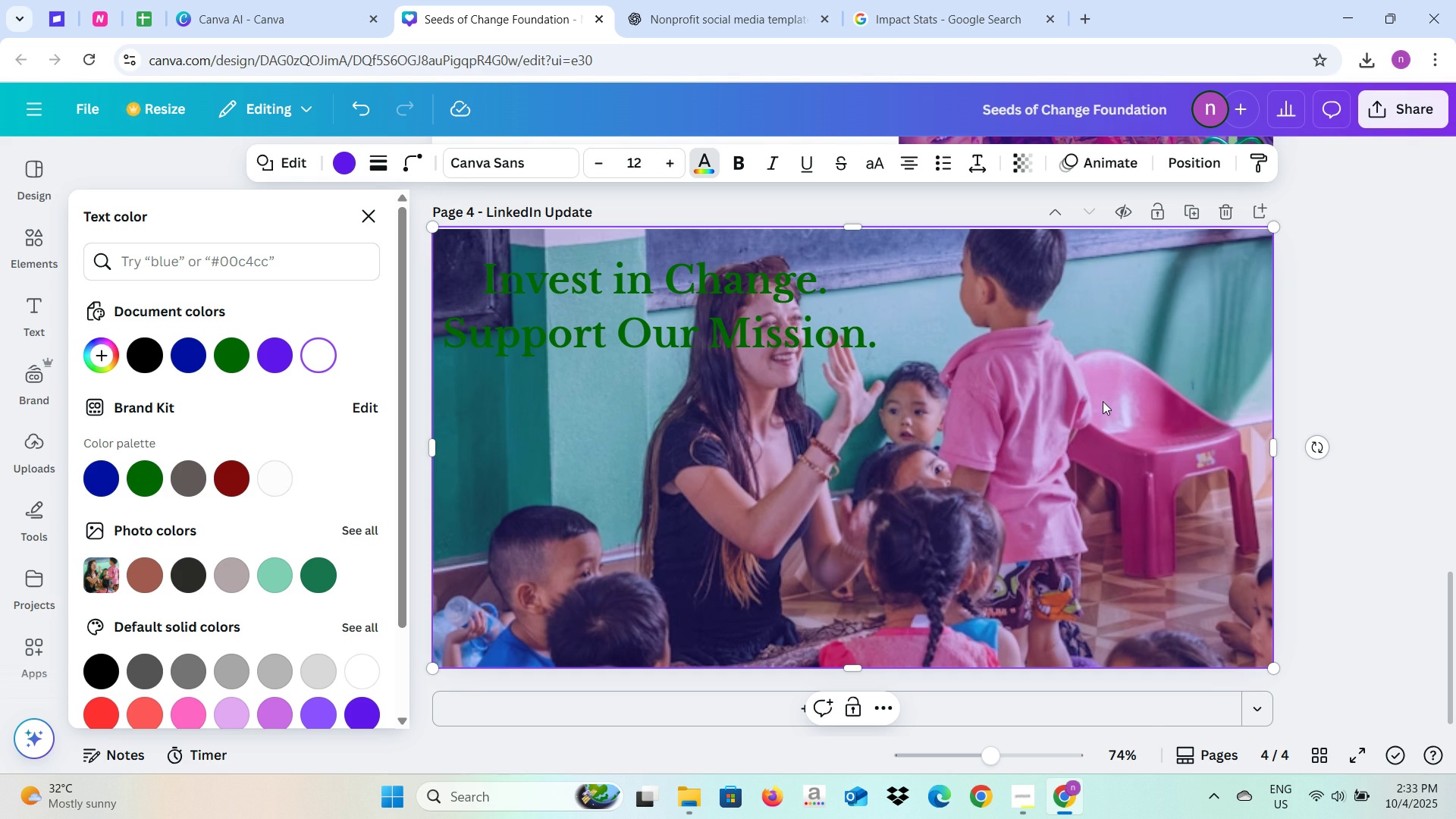 
double_click([1103, 403])
 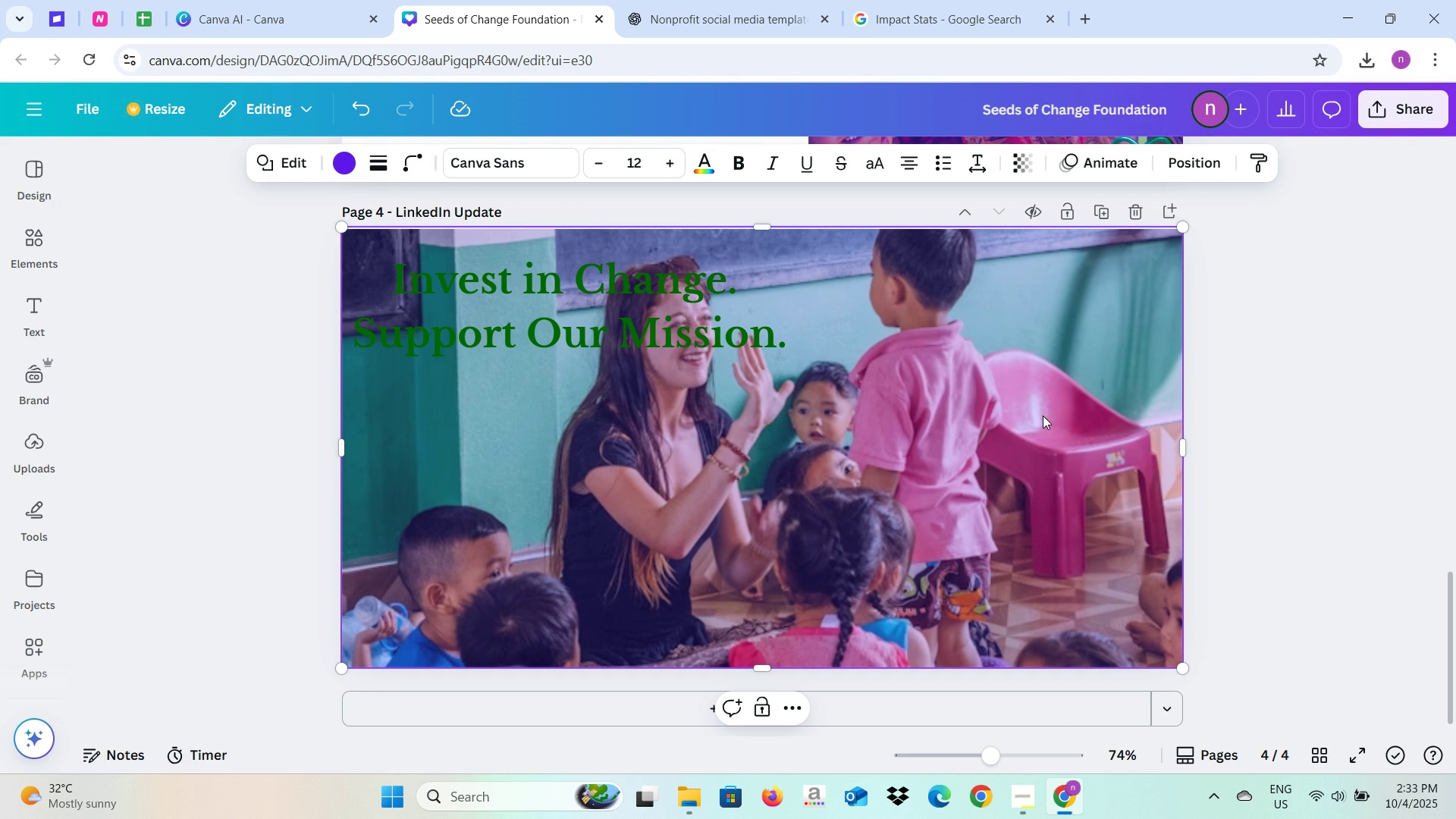 
key(Backspace)
 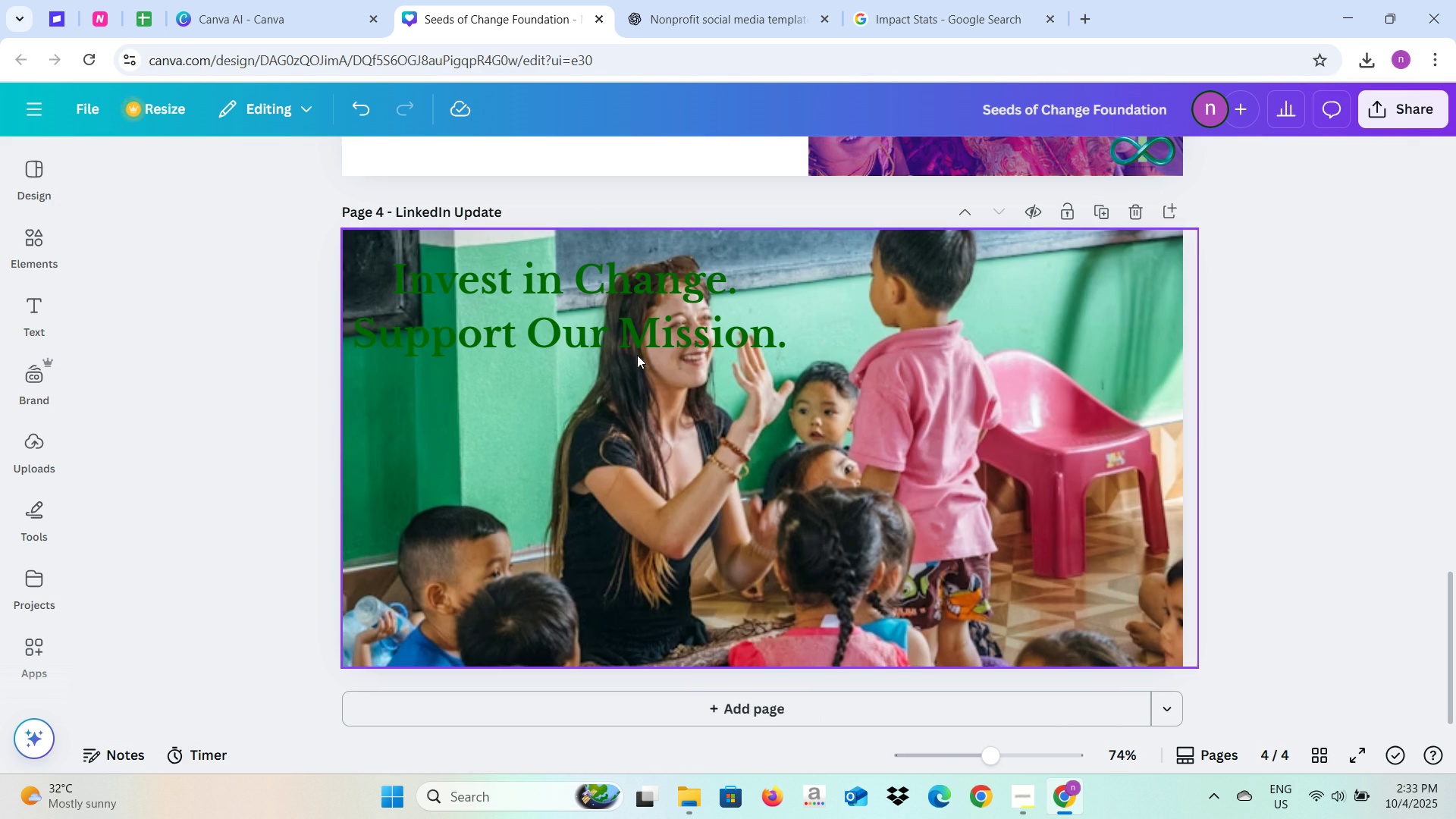 
left_click([629, 345])
 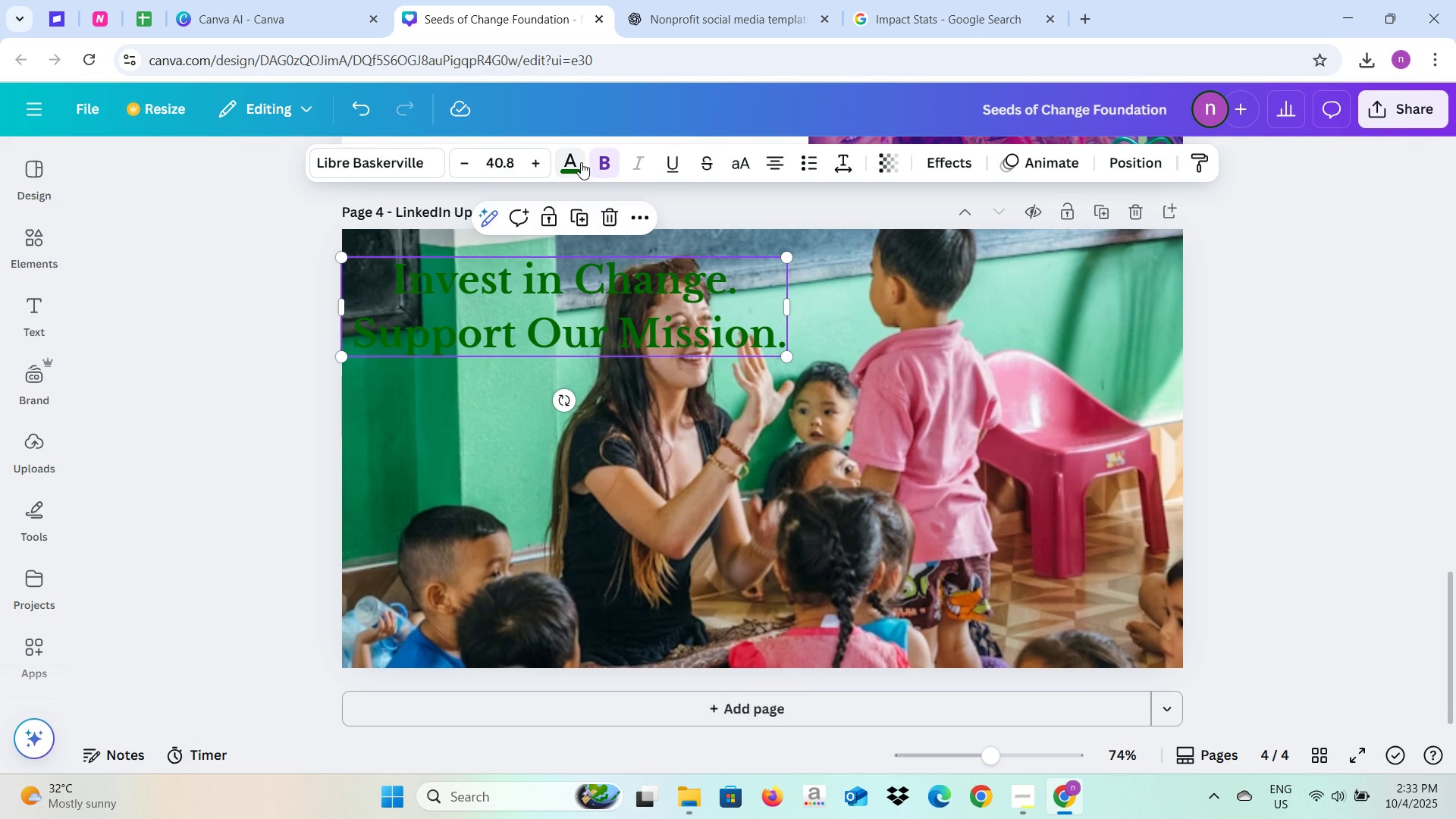 
left_click([581, 162])
 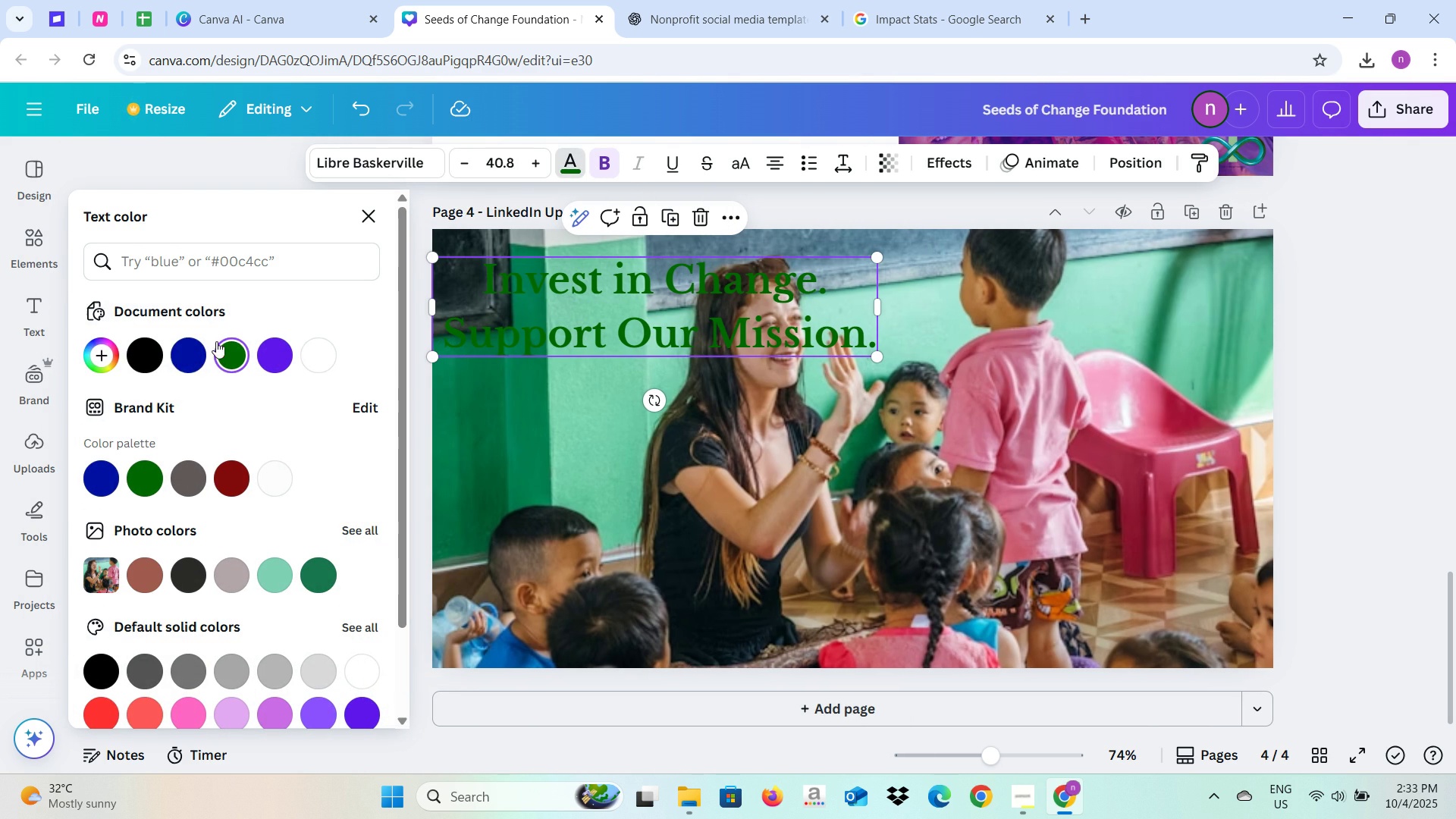 
left_click([198, 353])